 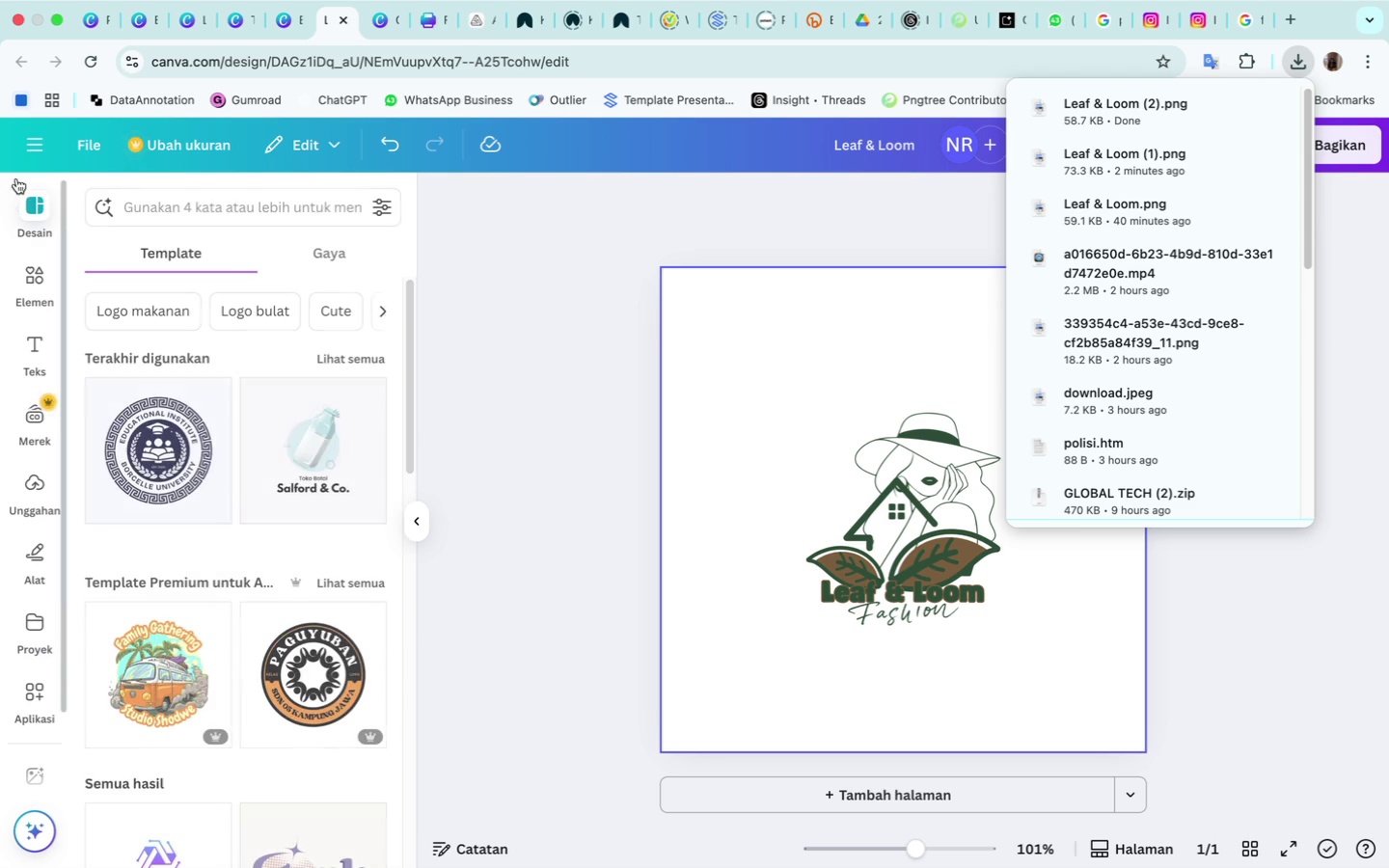 
left_click([31, 137])
 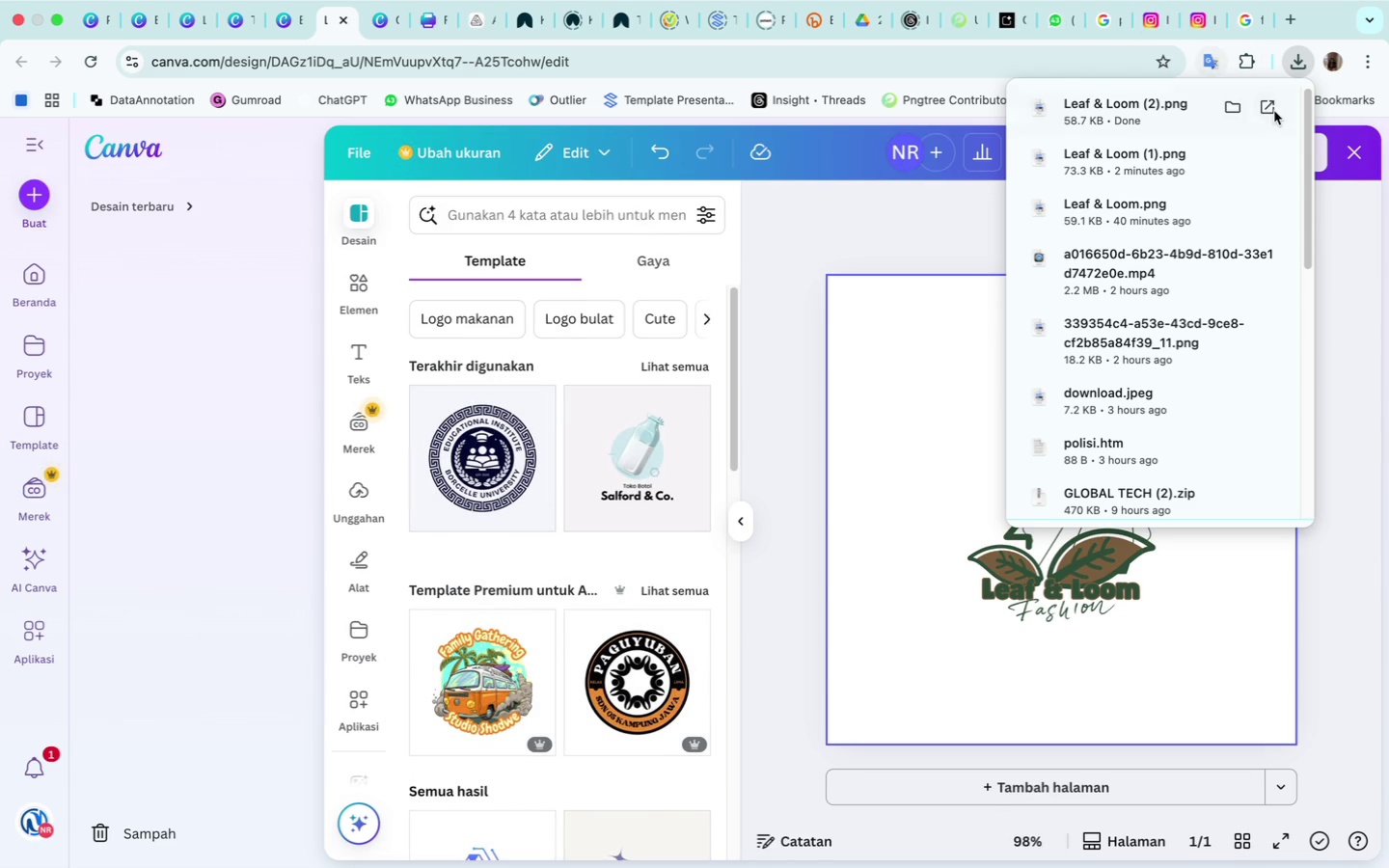 
wait(7.57)
 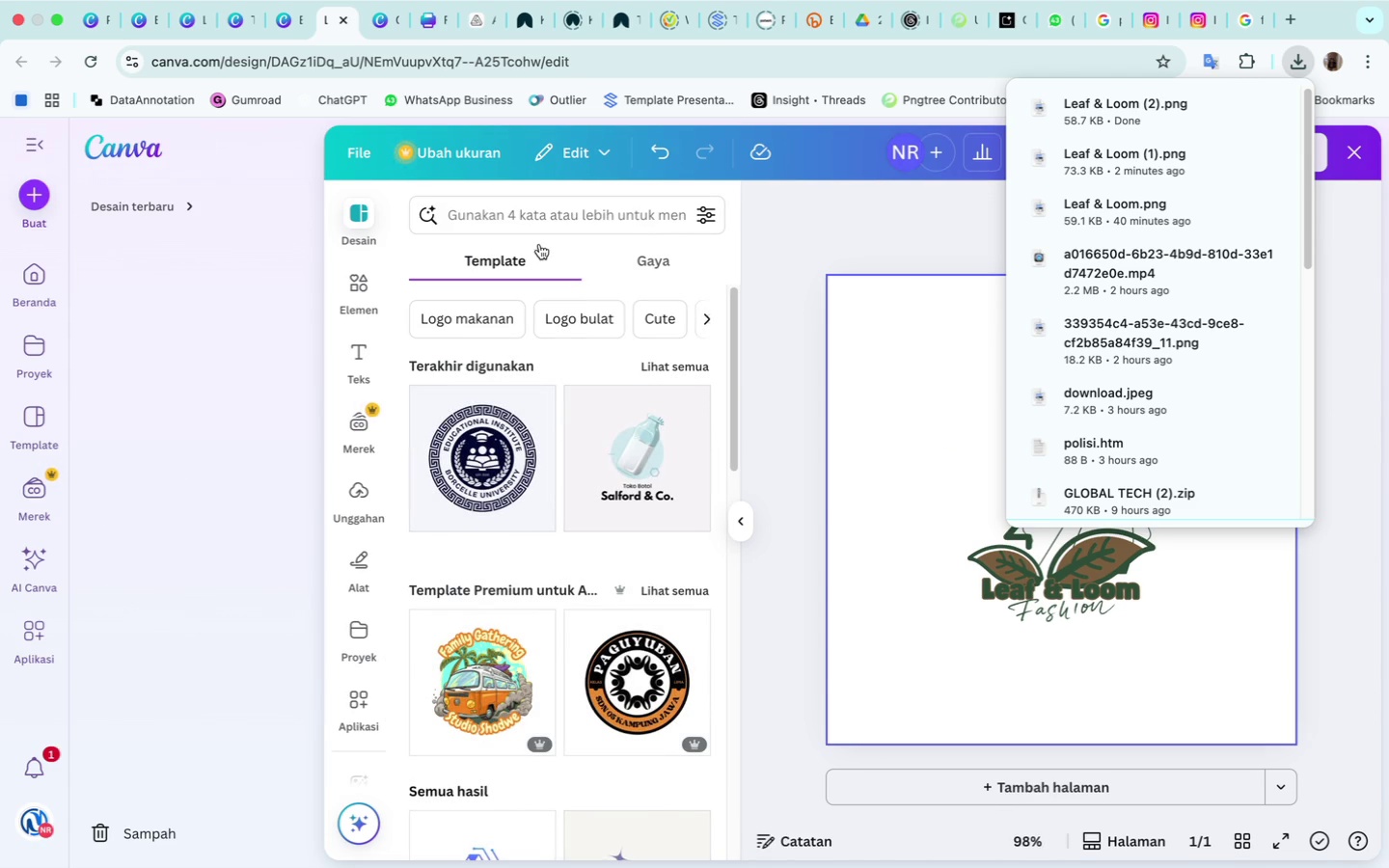 
left_click([1353, 149])
 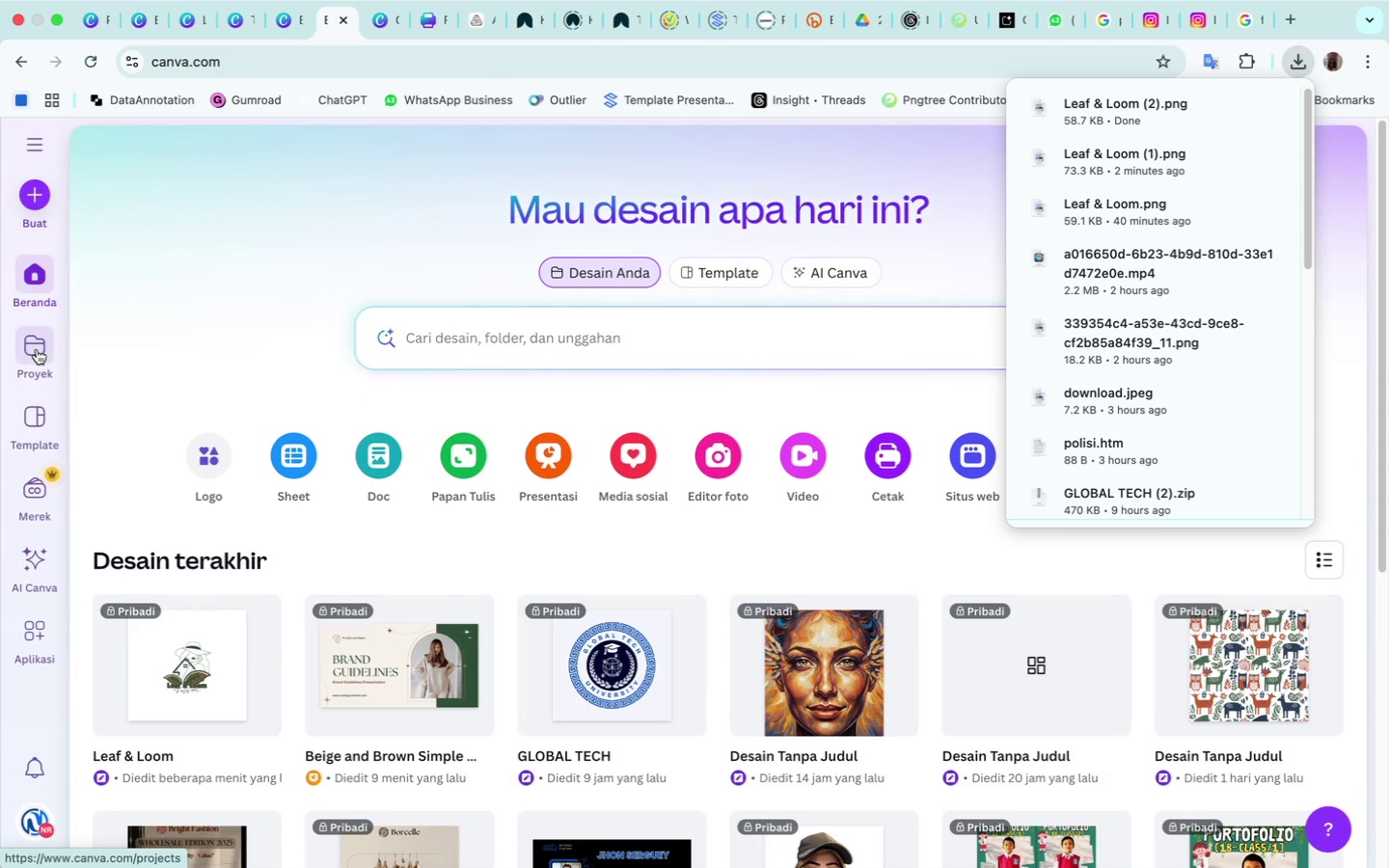 
wait(7.39)
 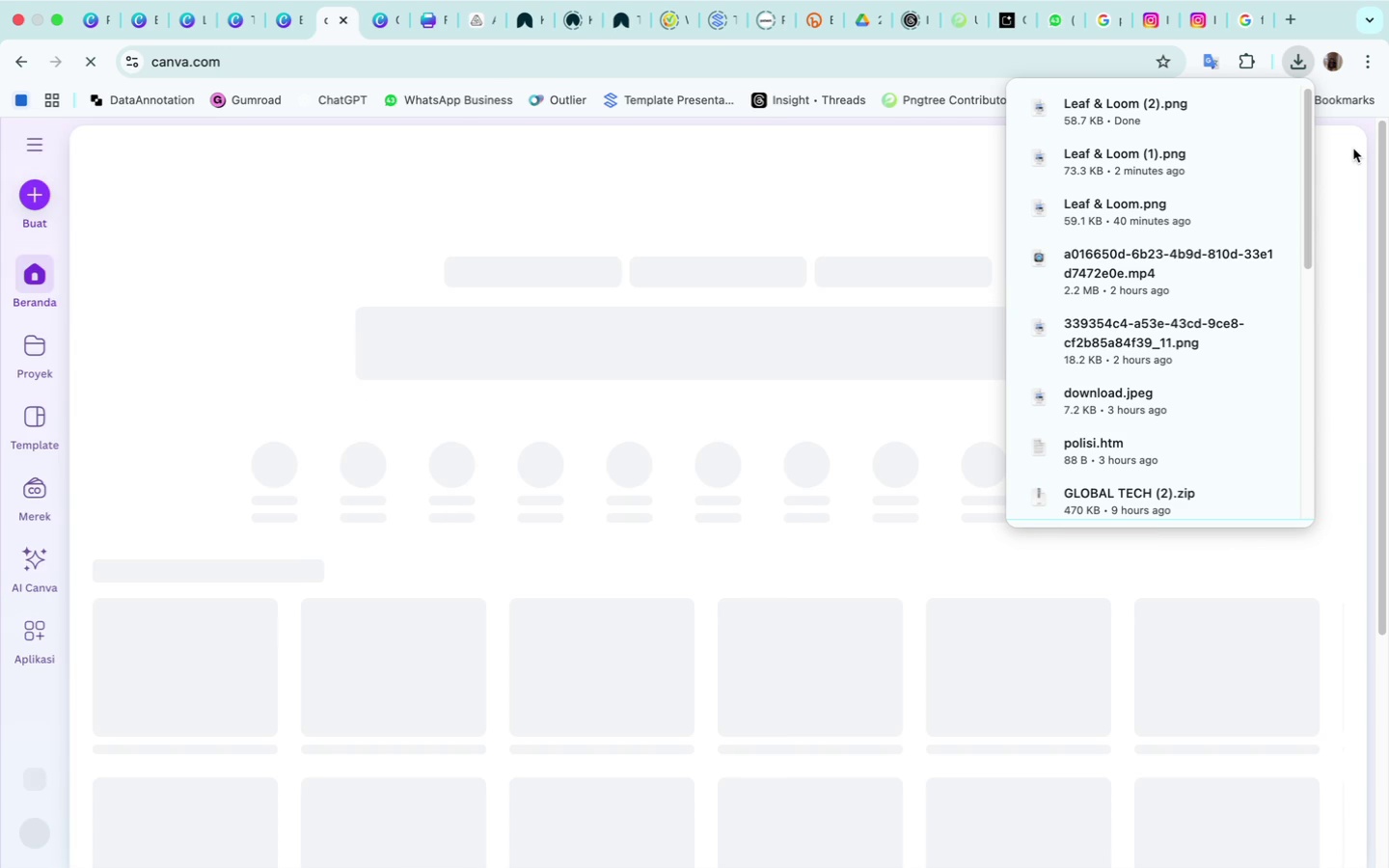 
double_click([416, 678])
 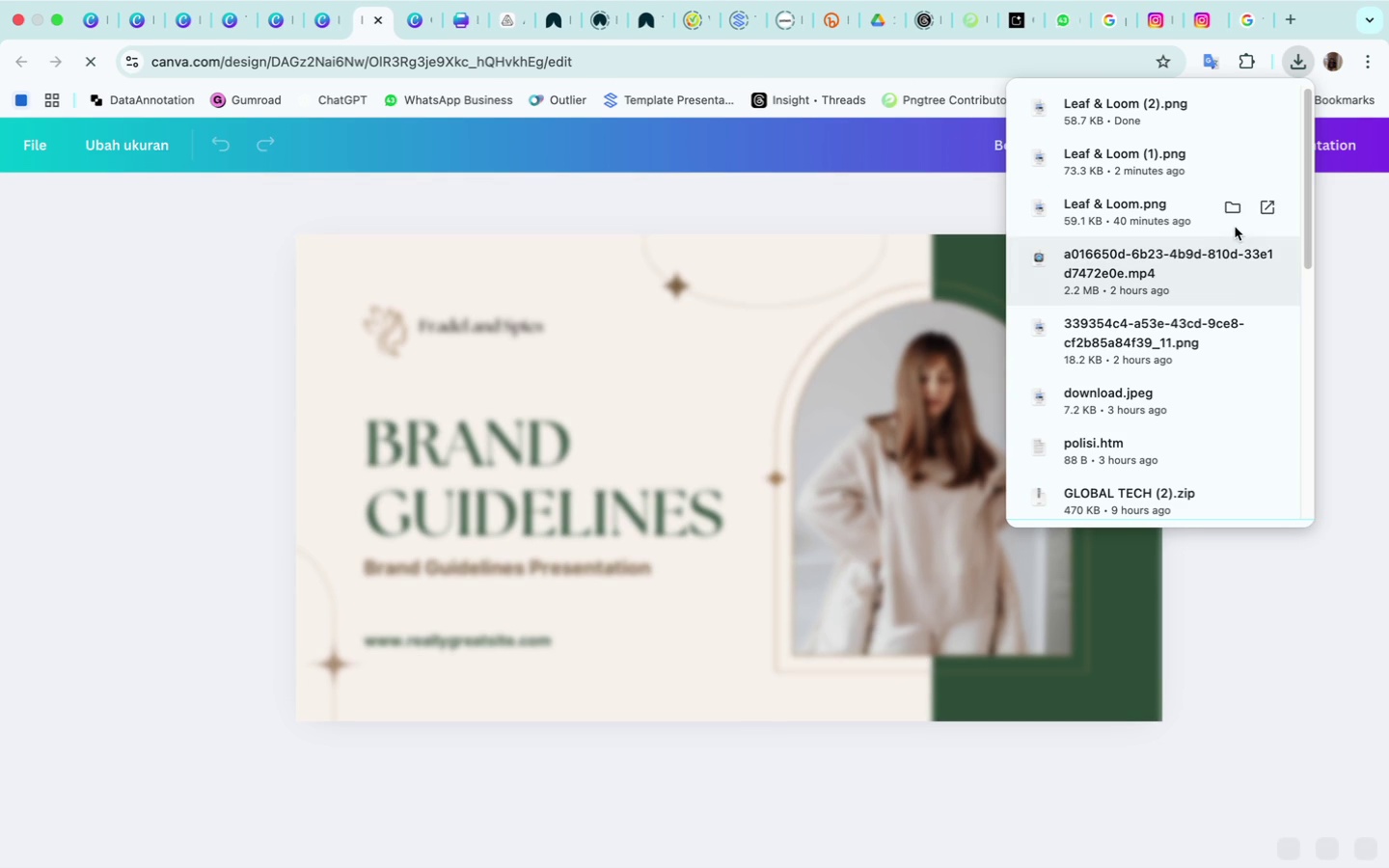 
wait(8.82)
 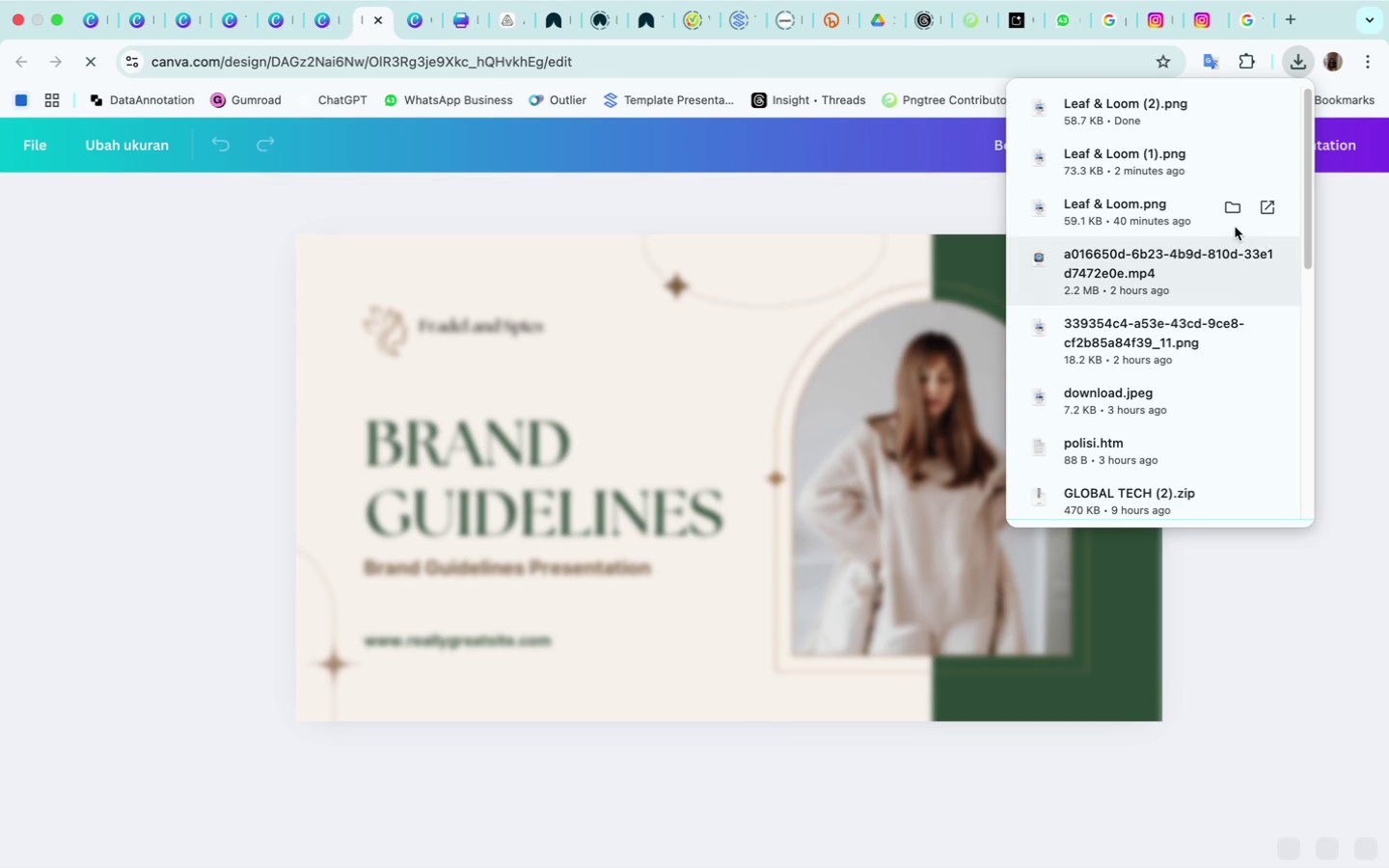 
left_click([677, 365])
 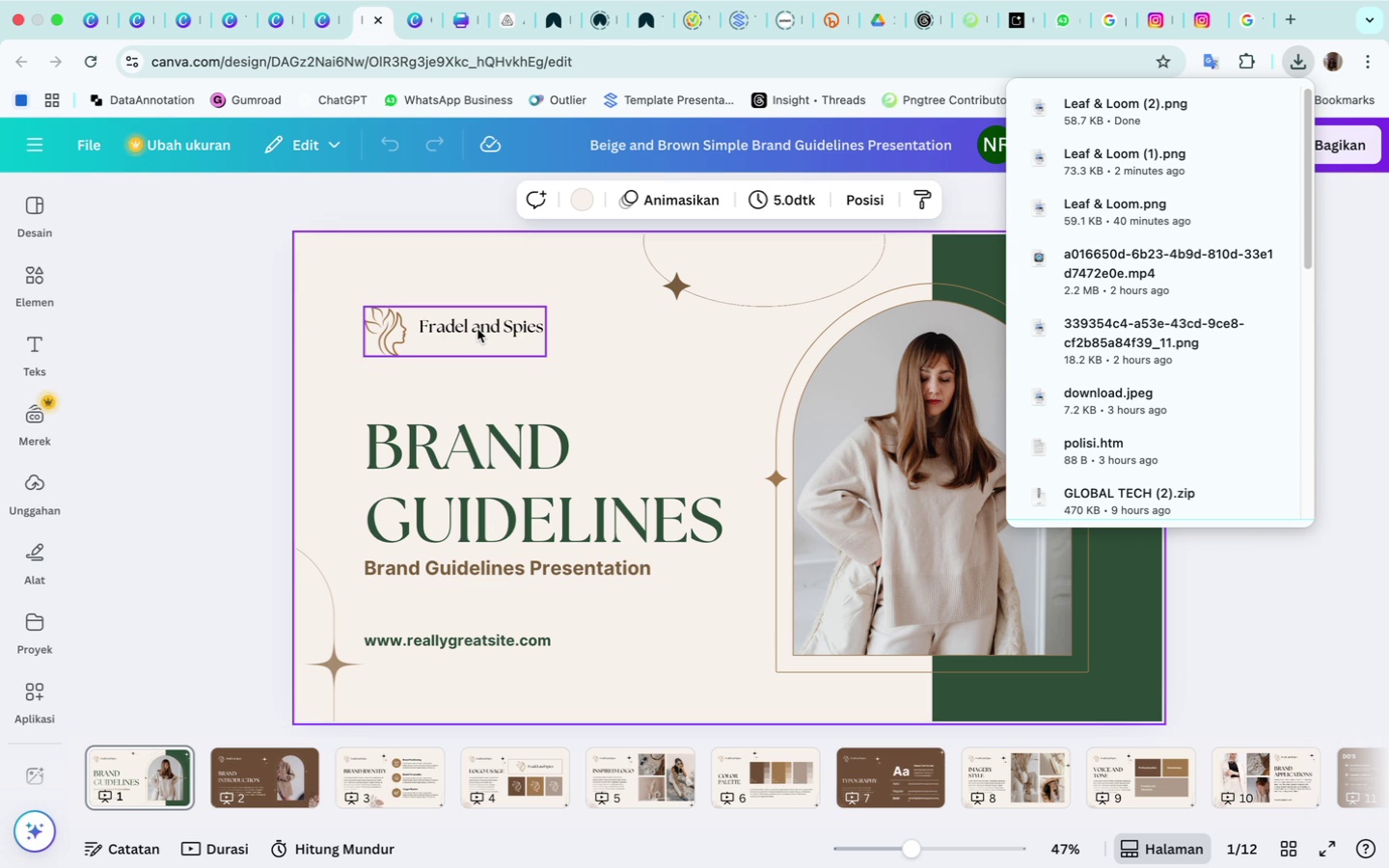 
left_click([477, 329])
 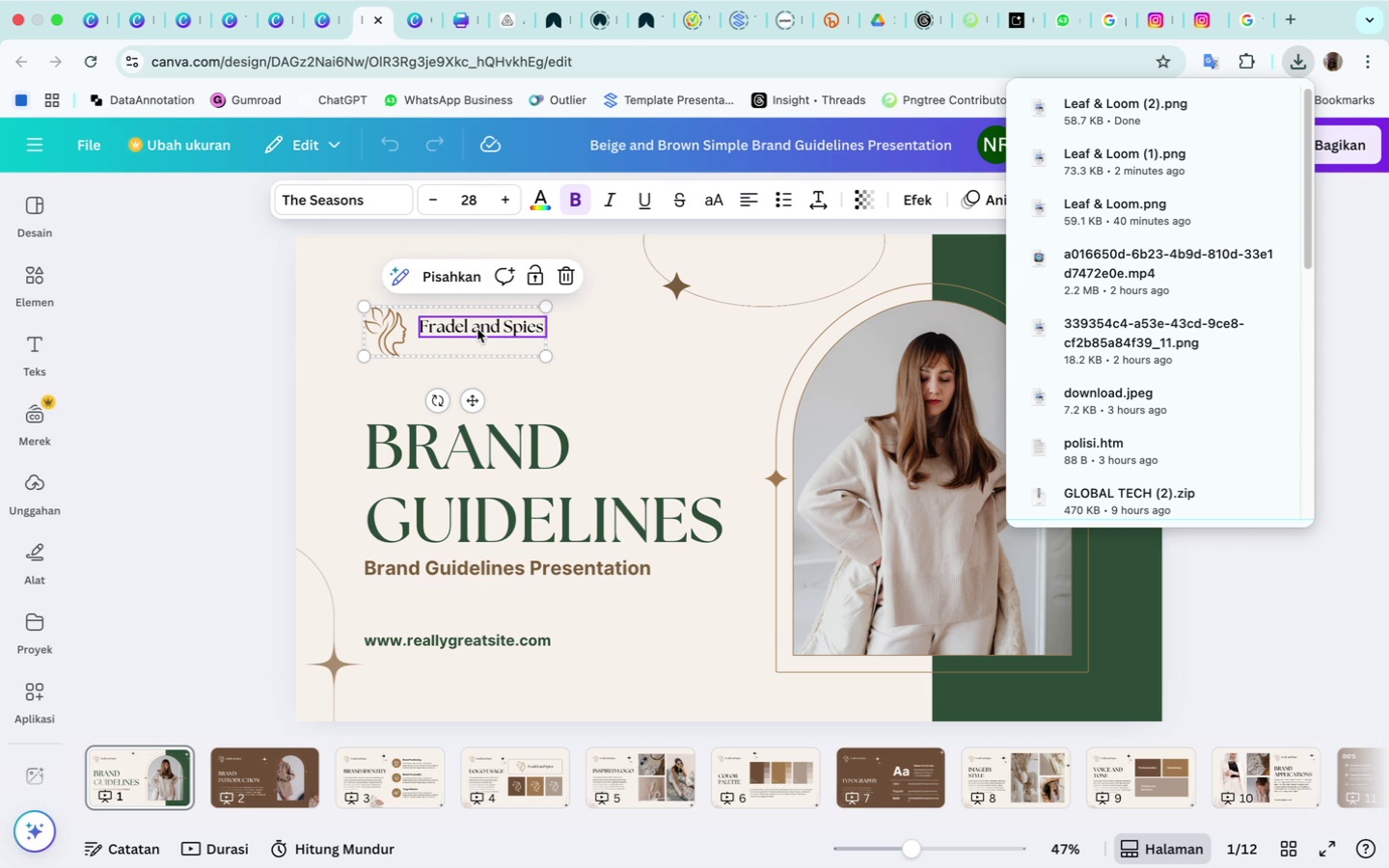 
key(Backspace)
 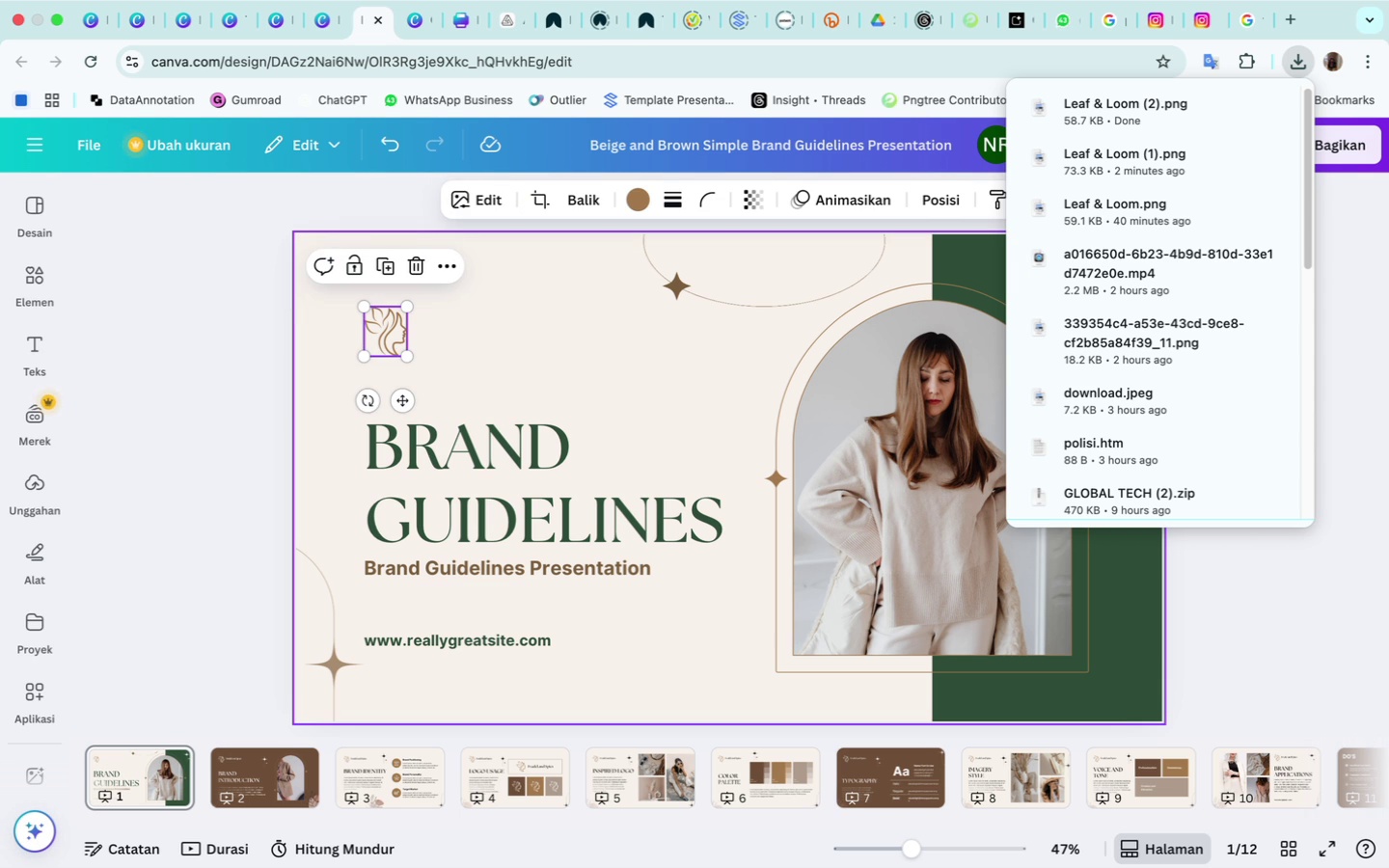 
key(Backspace)
 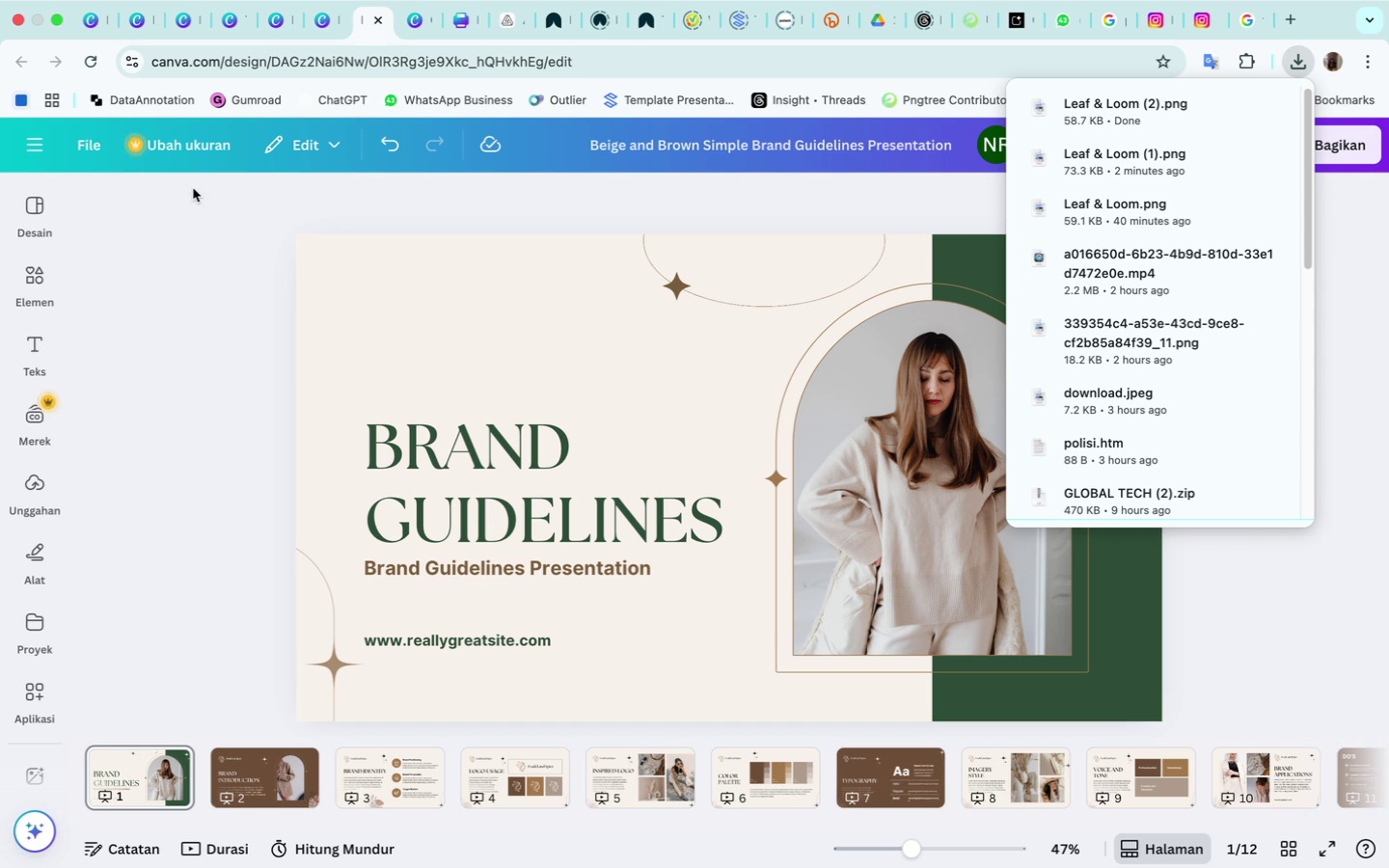 
wait(8.01)
 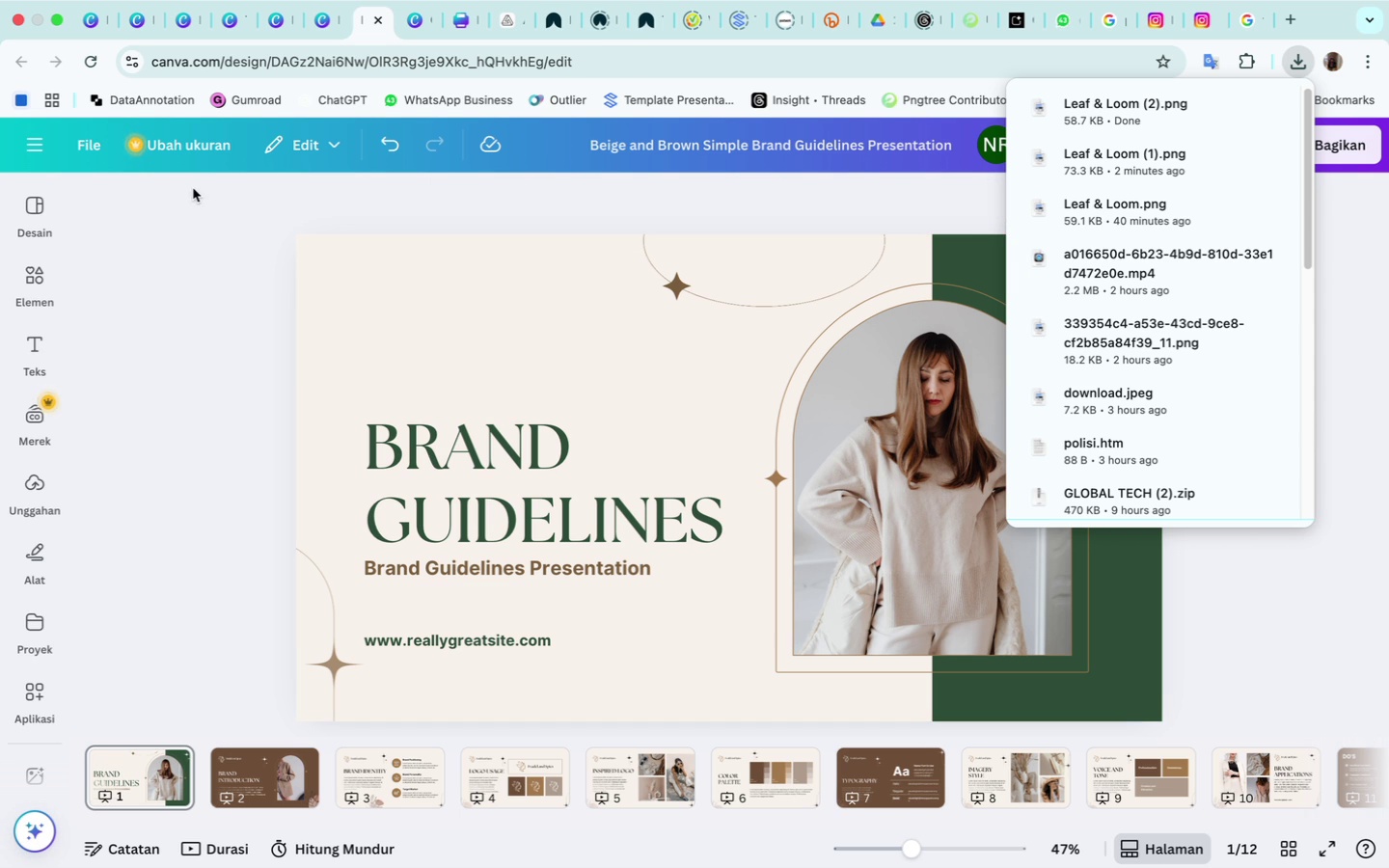 
left_click([33, 495])
 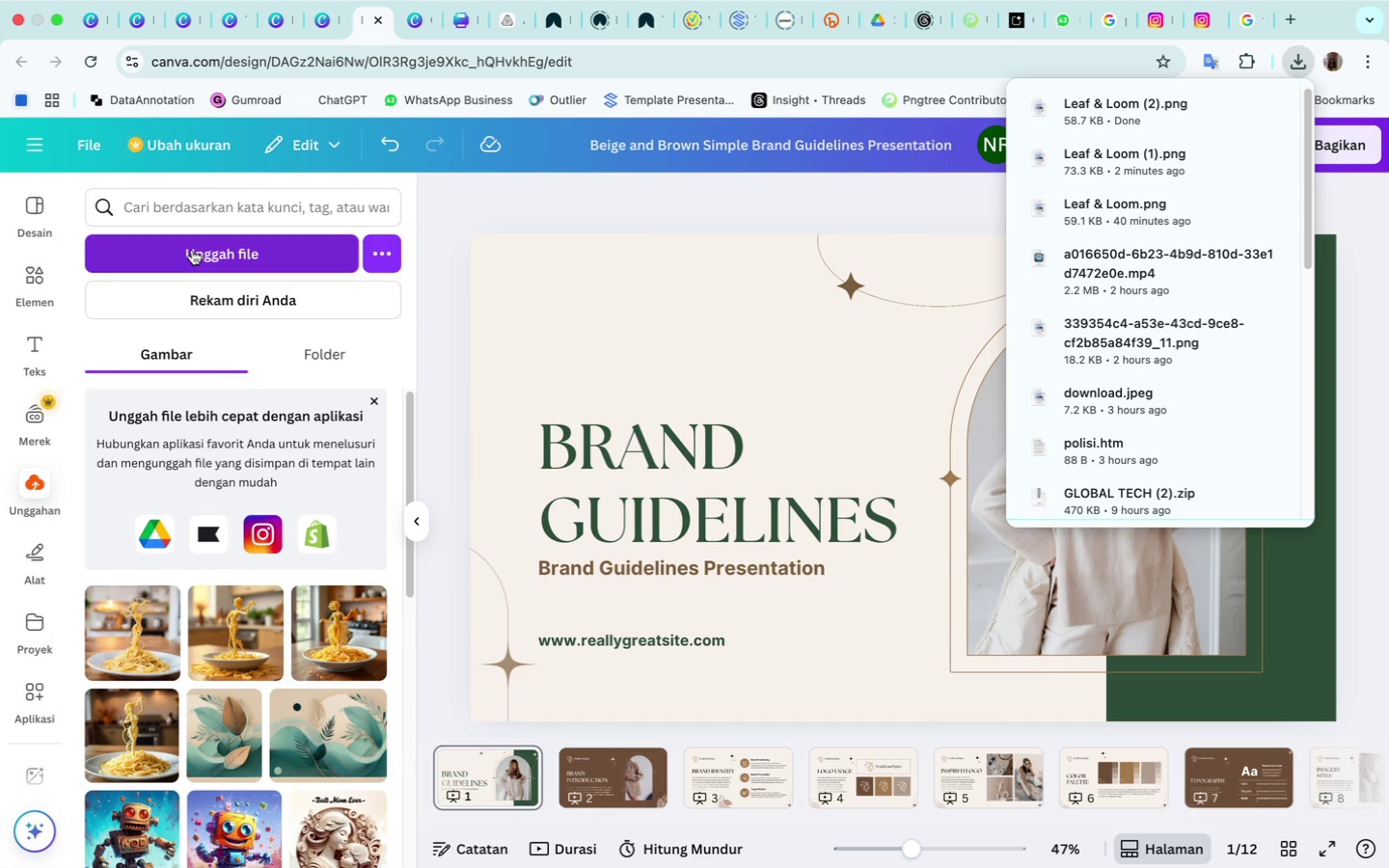 
left_click([192, 250])
 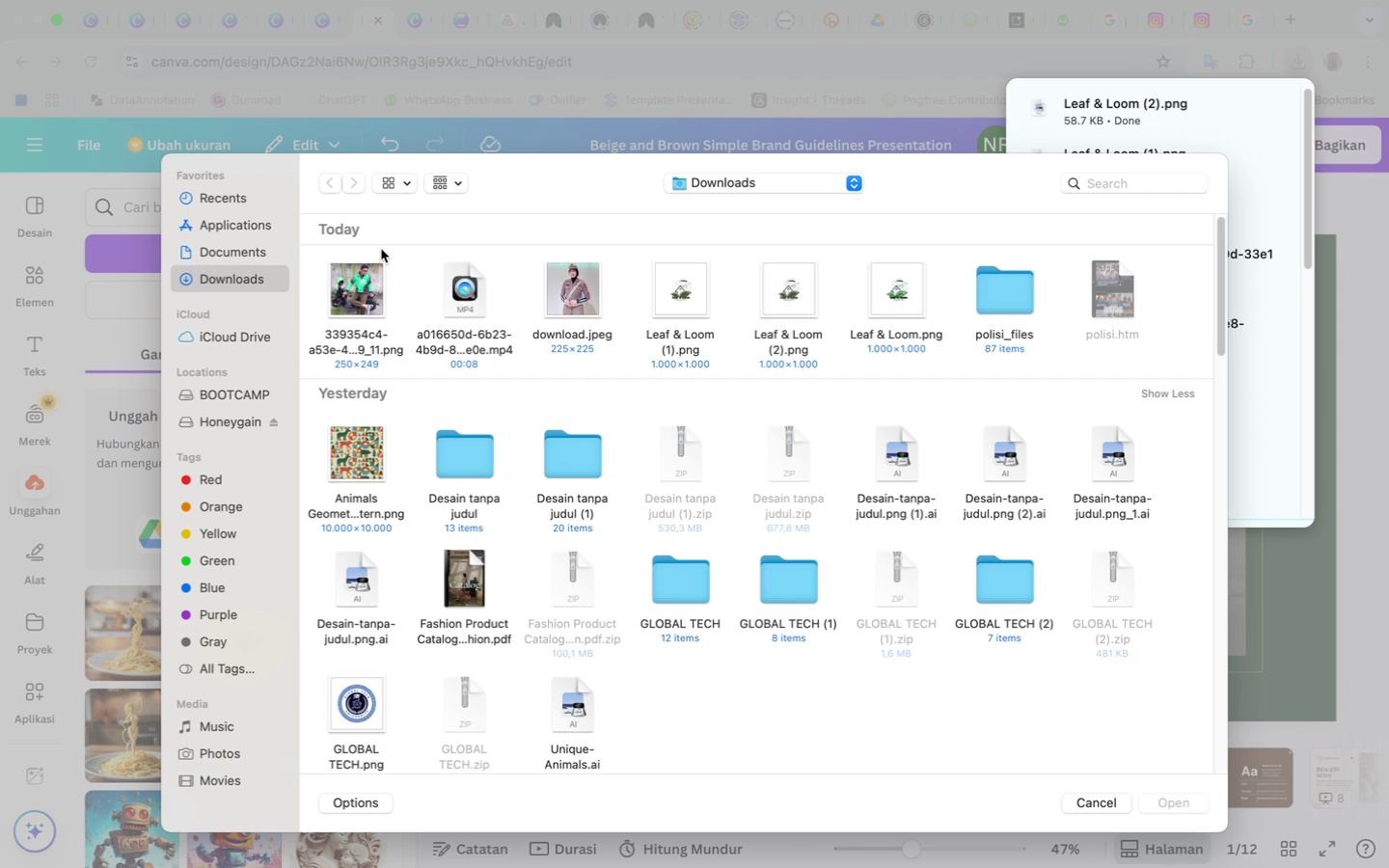 
wait(8.39)
 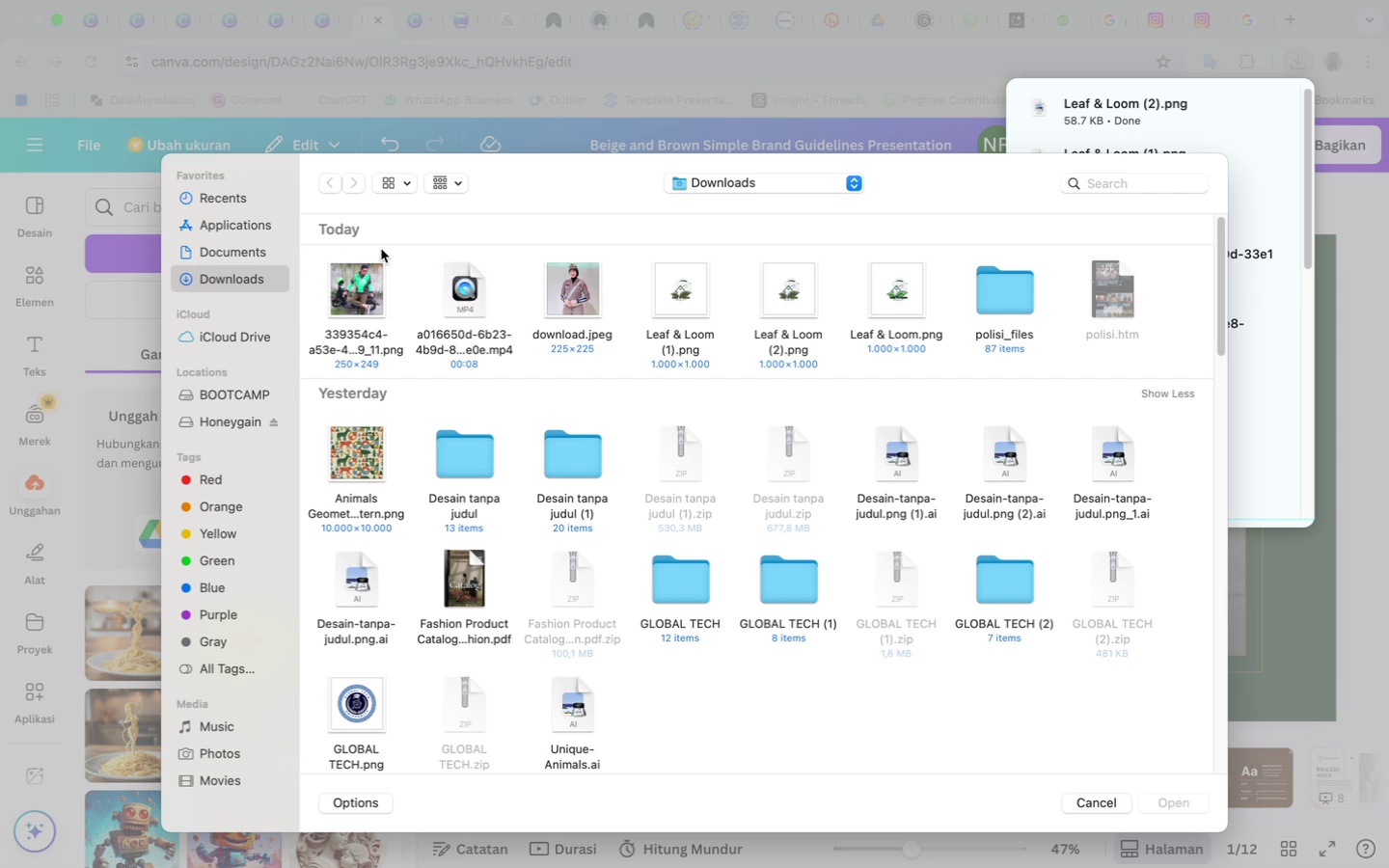 
left_click([681, 300])
 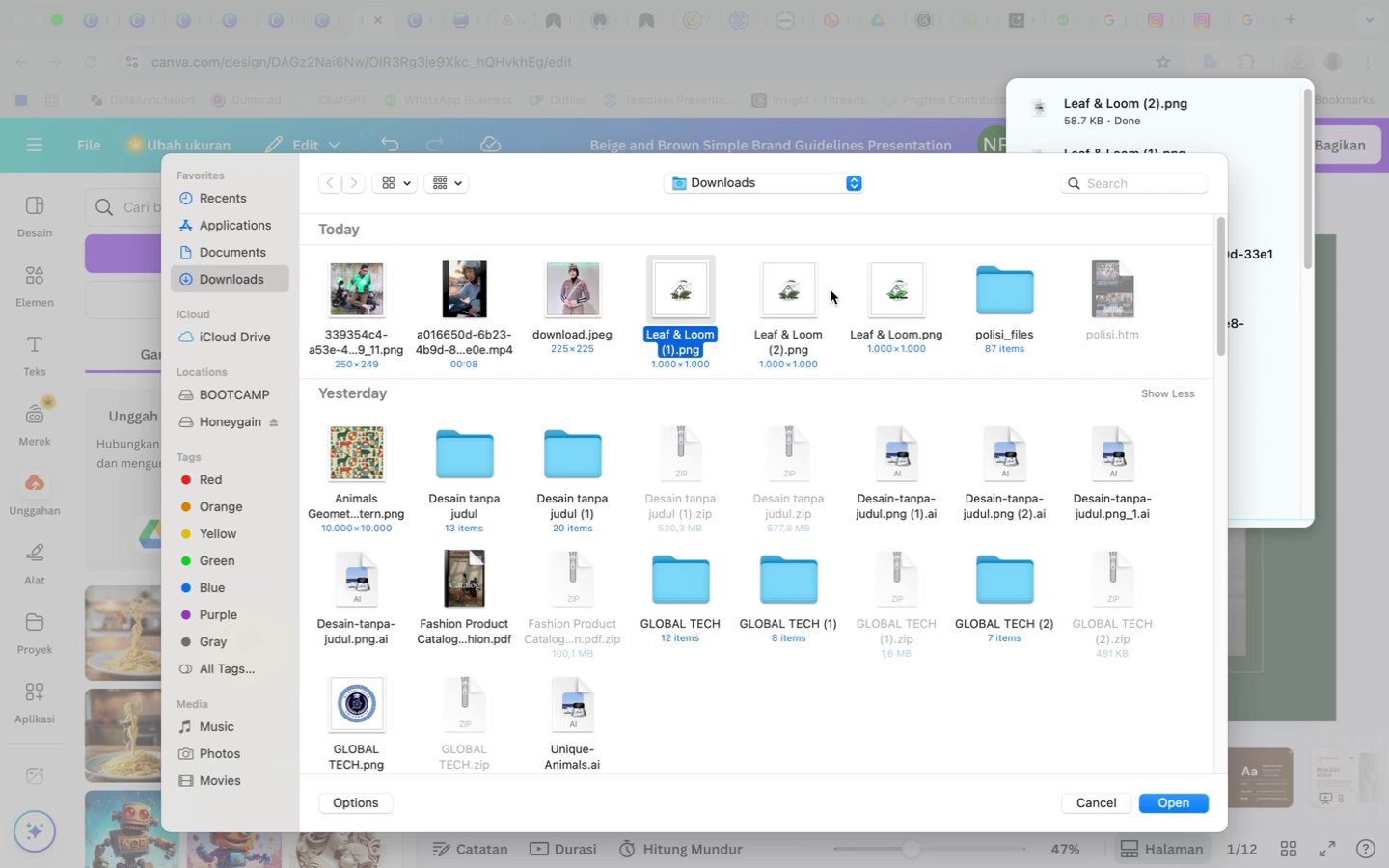 
left_click([794, 293])
 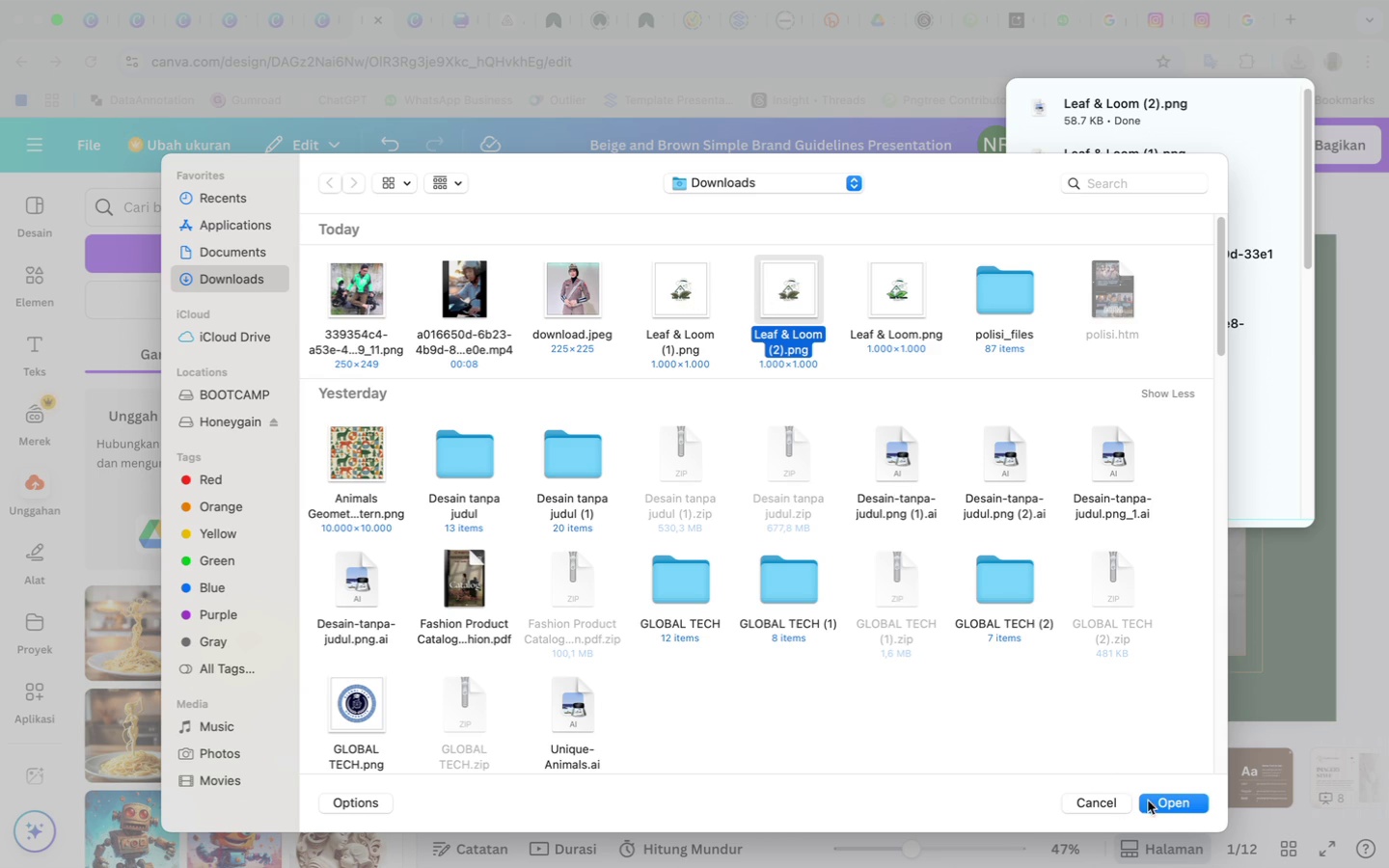 
left_click([1166, 804])
 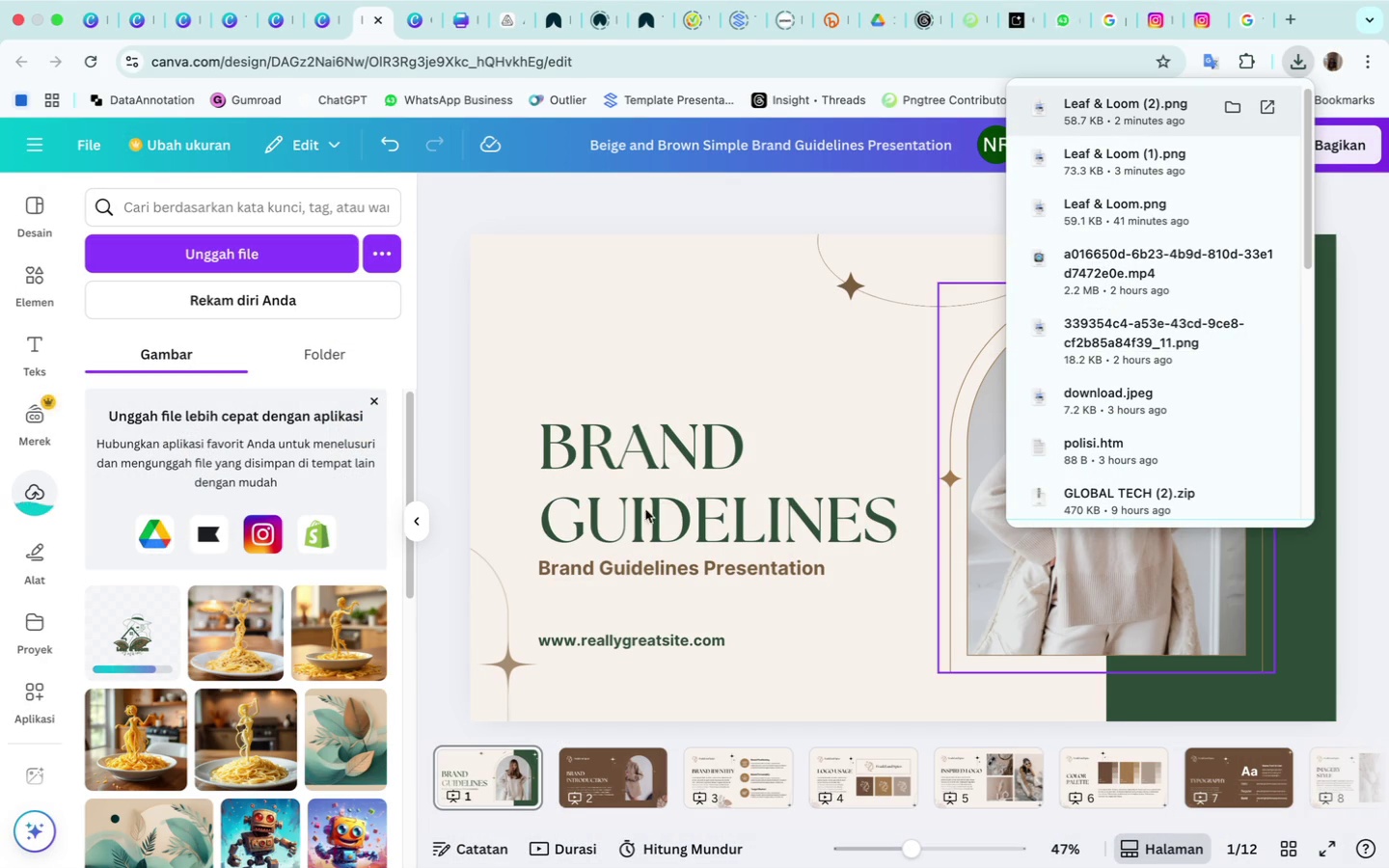 
mouse_move([206, 579])
 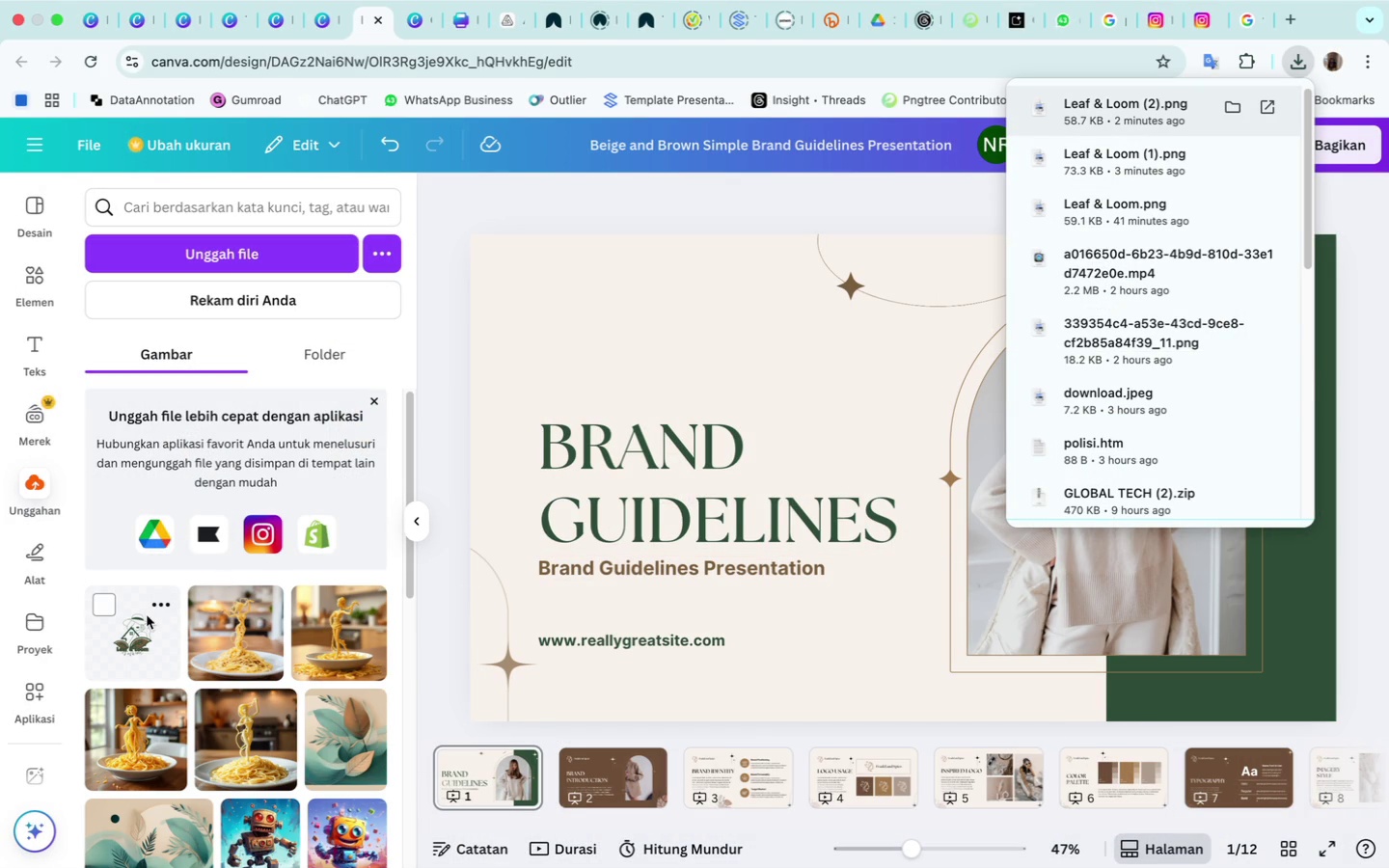 
left_click([147, 615])
 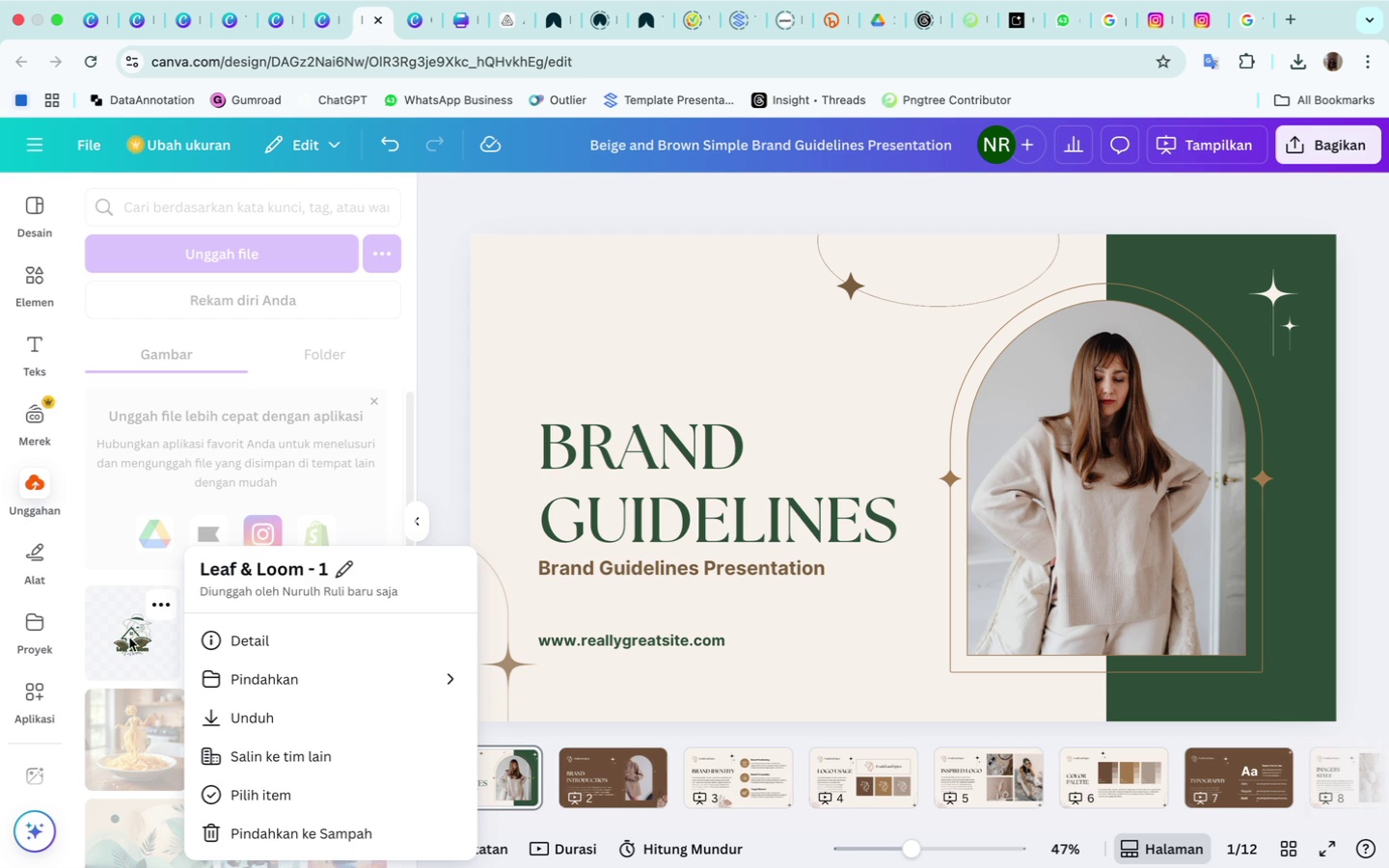 
left_click([137, 640])
 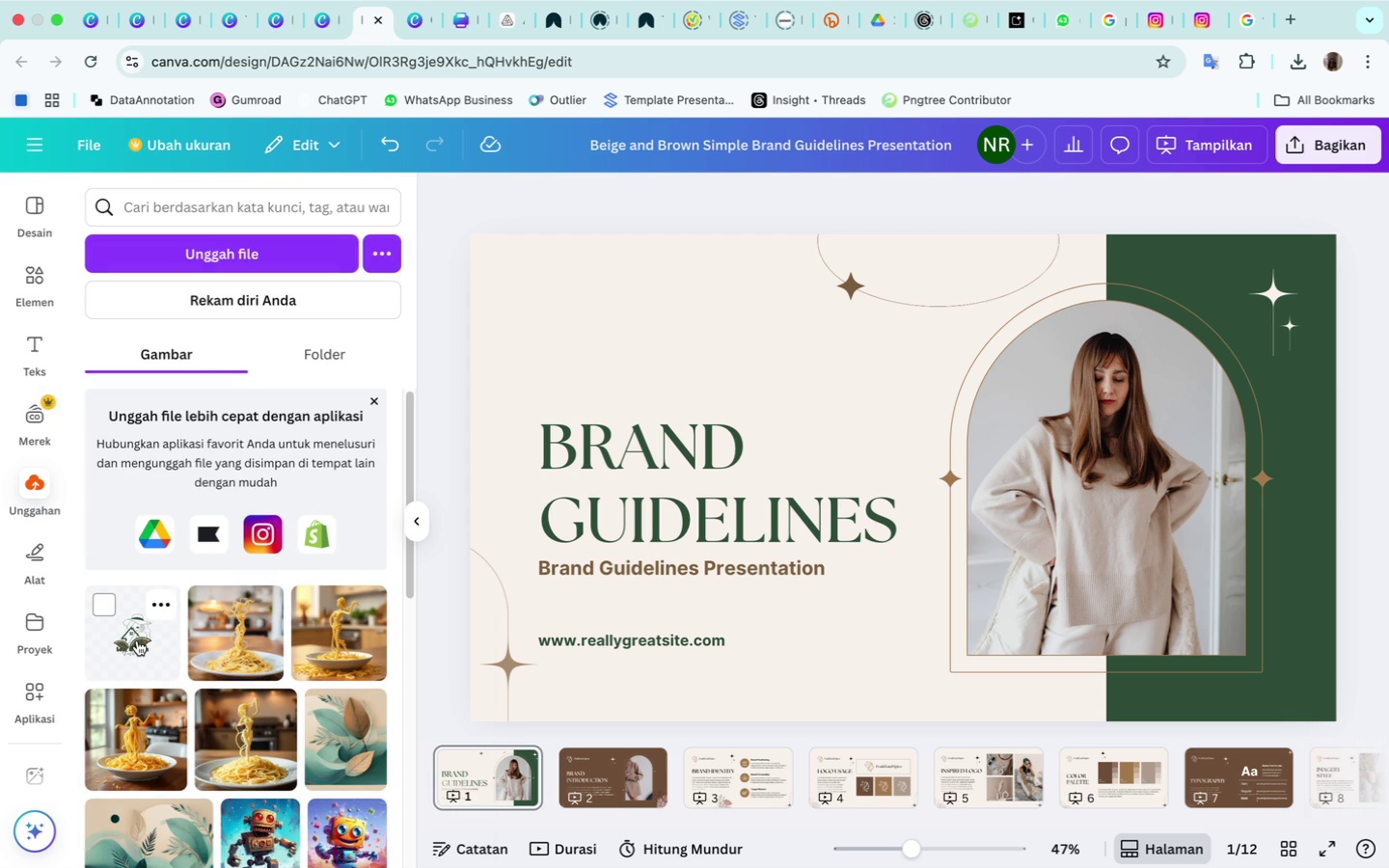 
left_click([137, 640])